 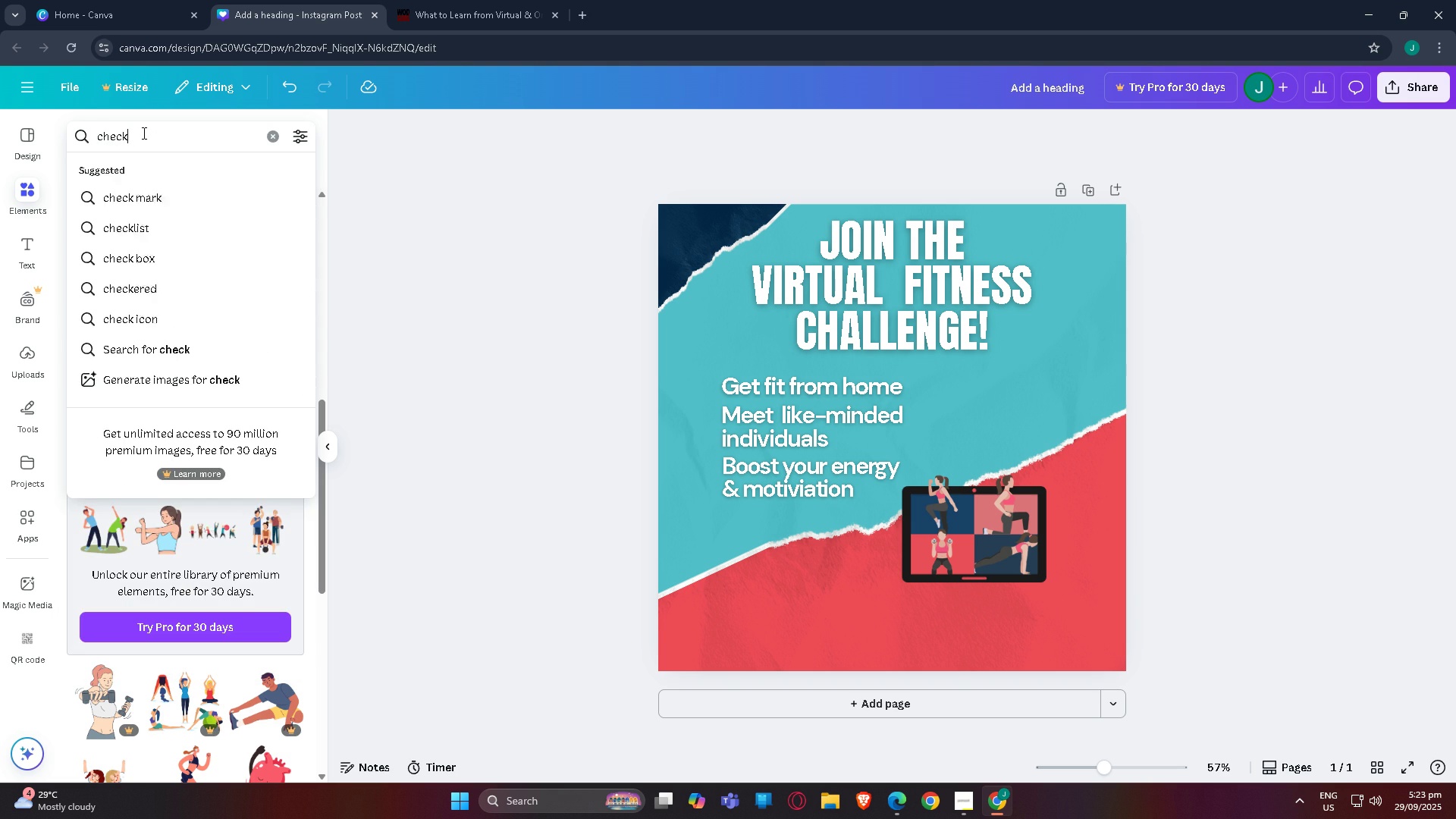 
key(Enter)
 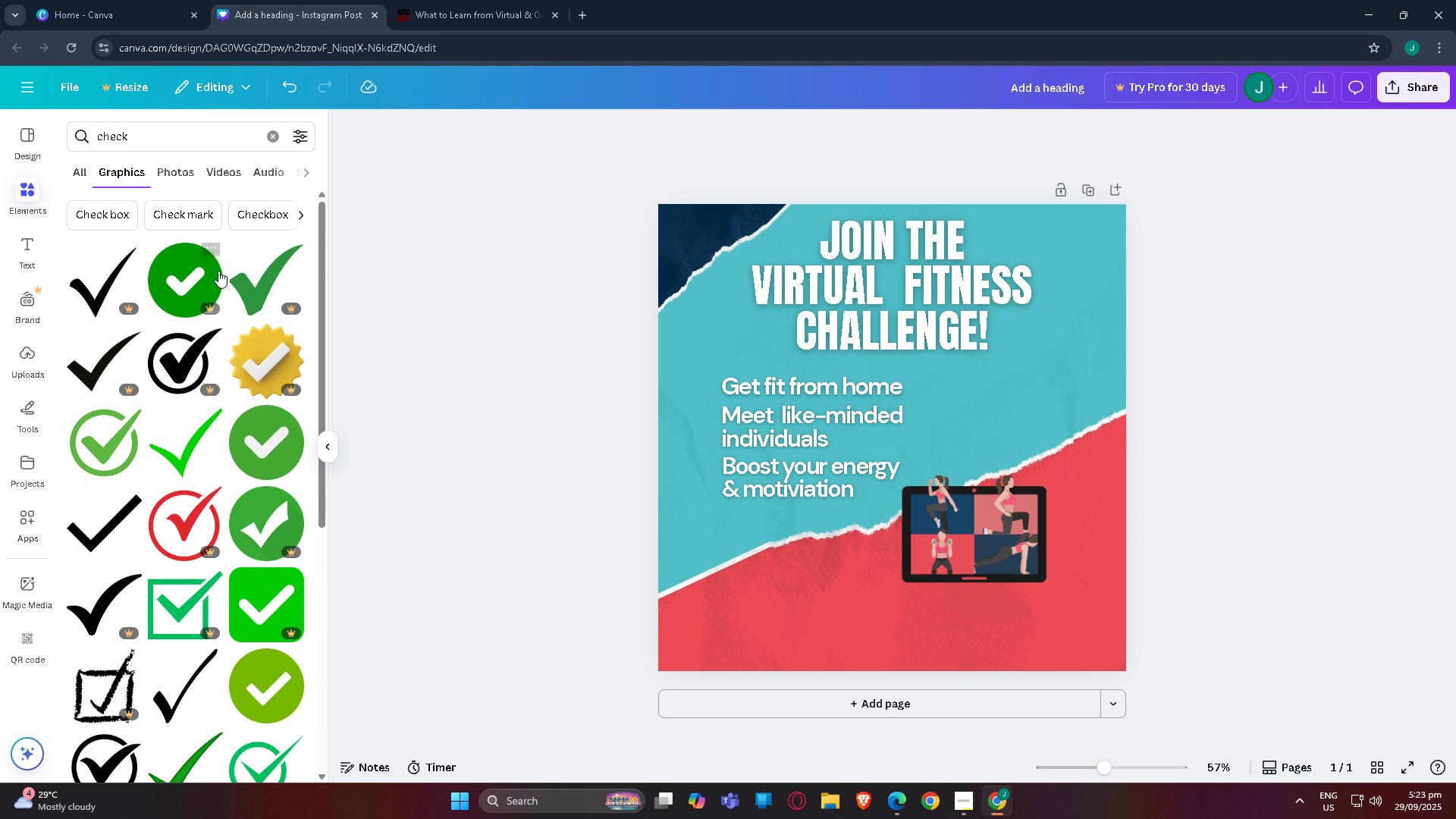 
scroll: coordinate [196, 423], scroll_direction: down, amount: 2.0
 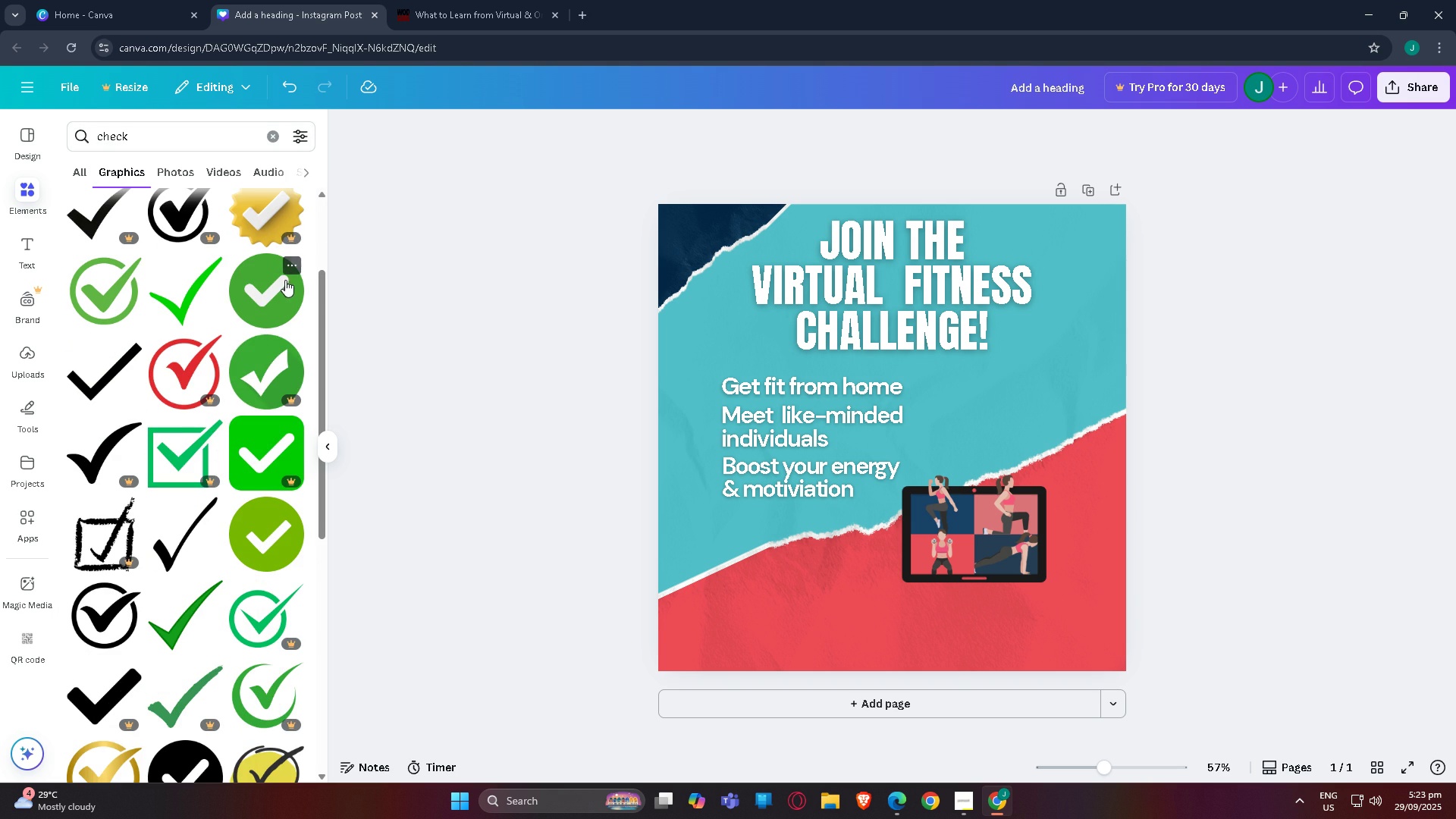 
left_click([274, 290])
 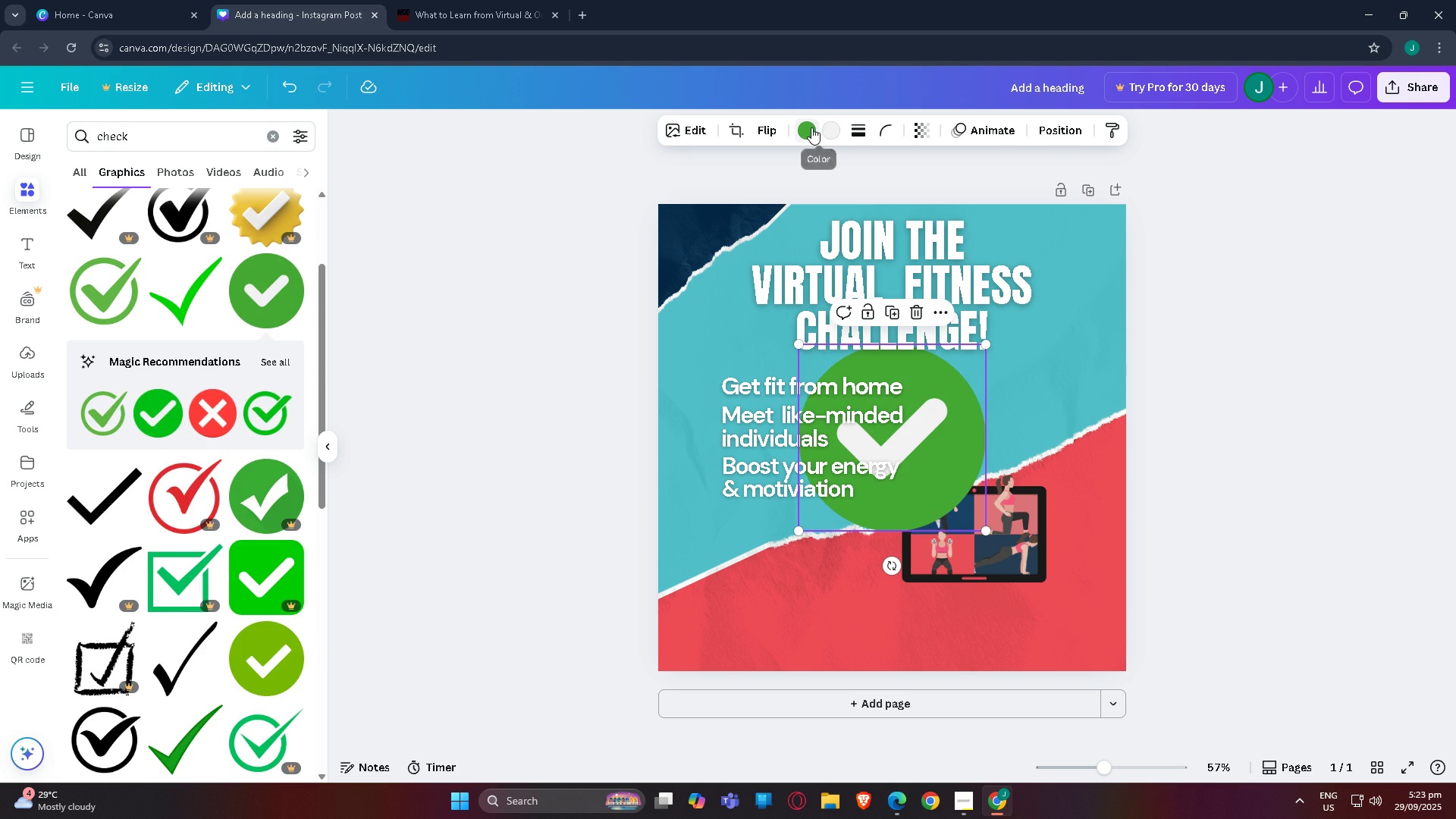 
left_click([811, 127])
 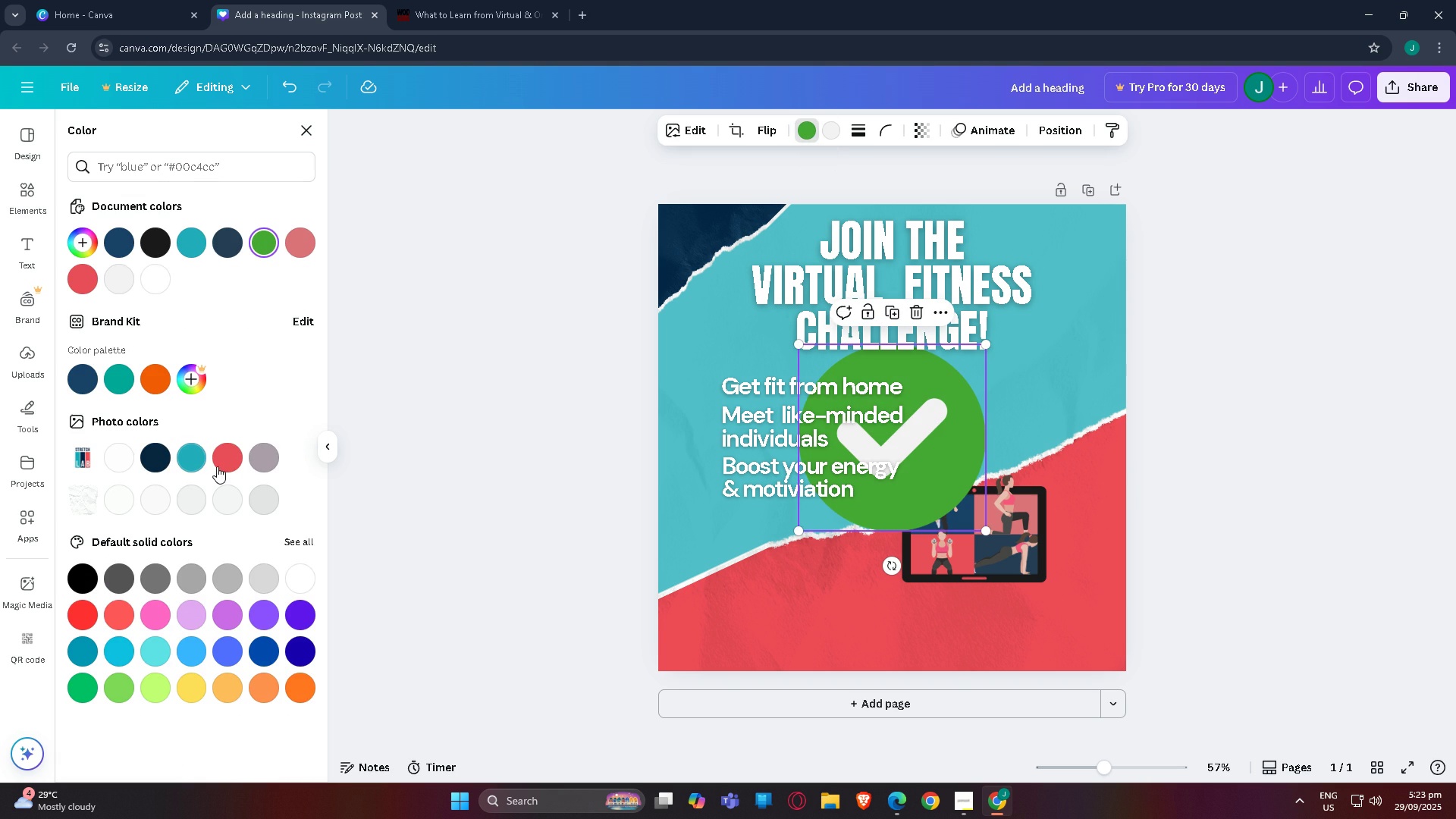 
left_click([224, 465])